 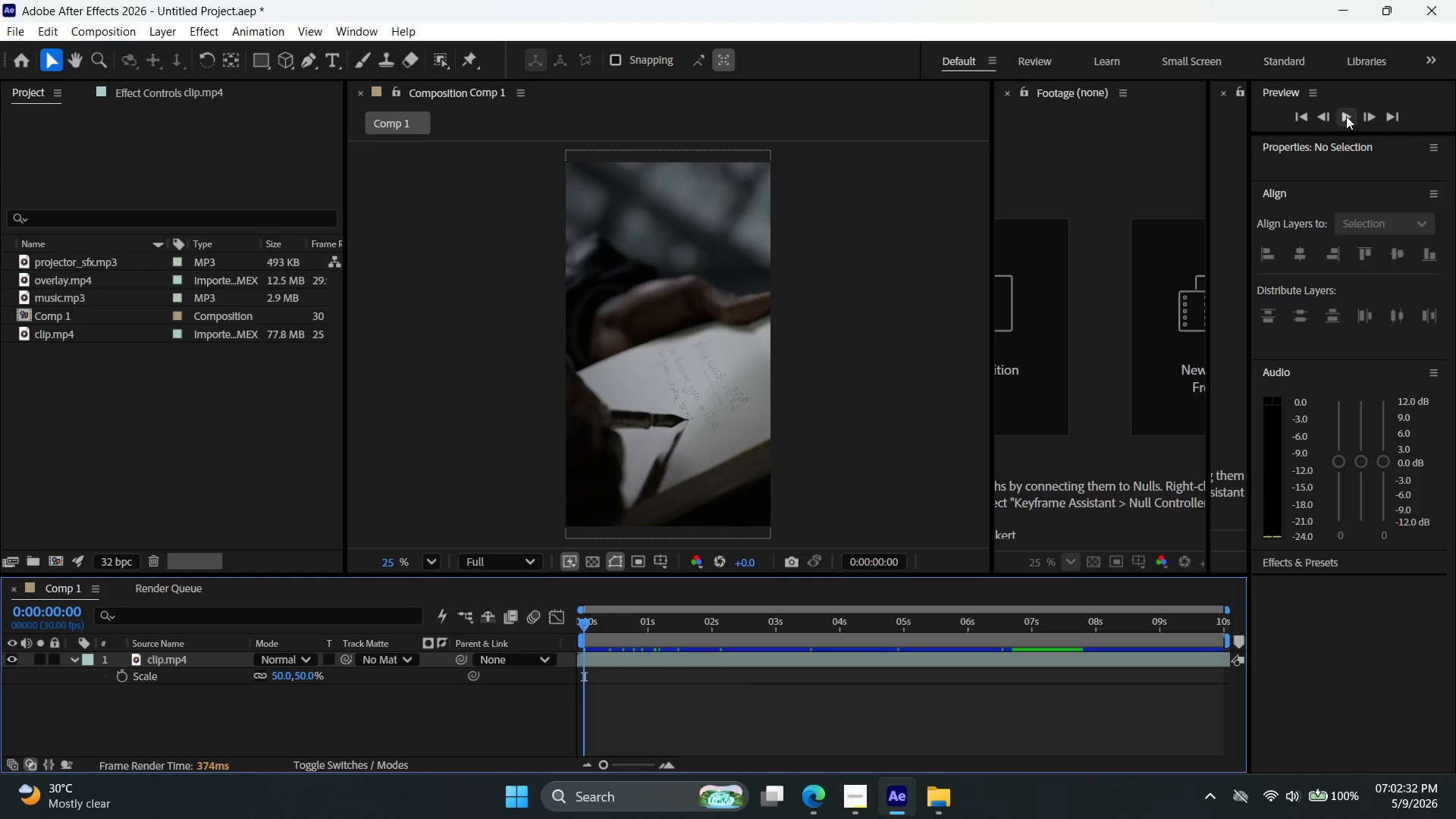 
left_click([1344, 114])
 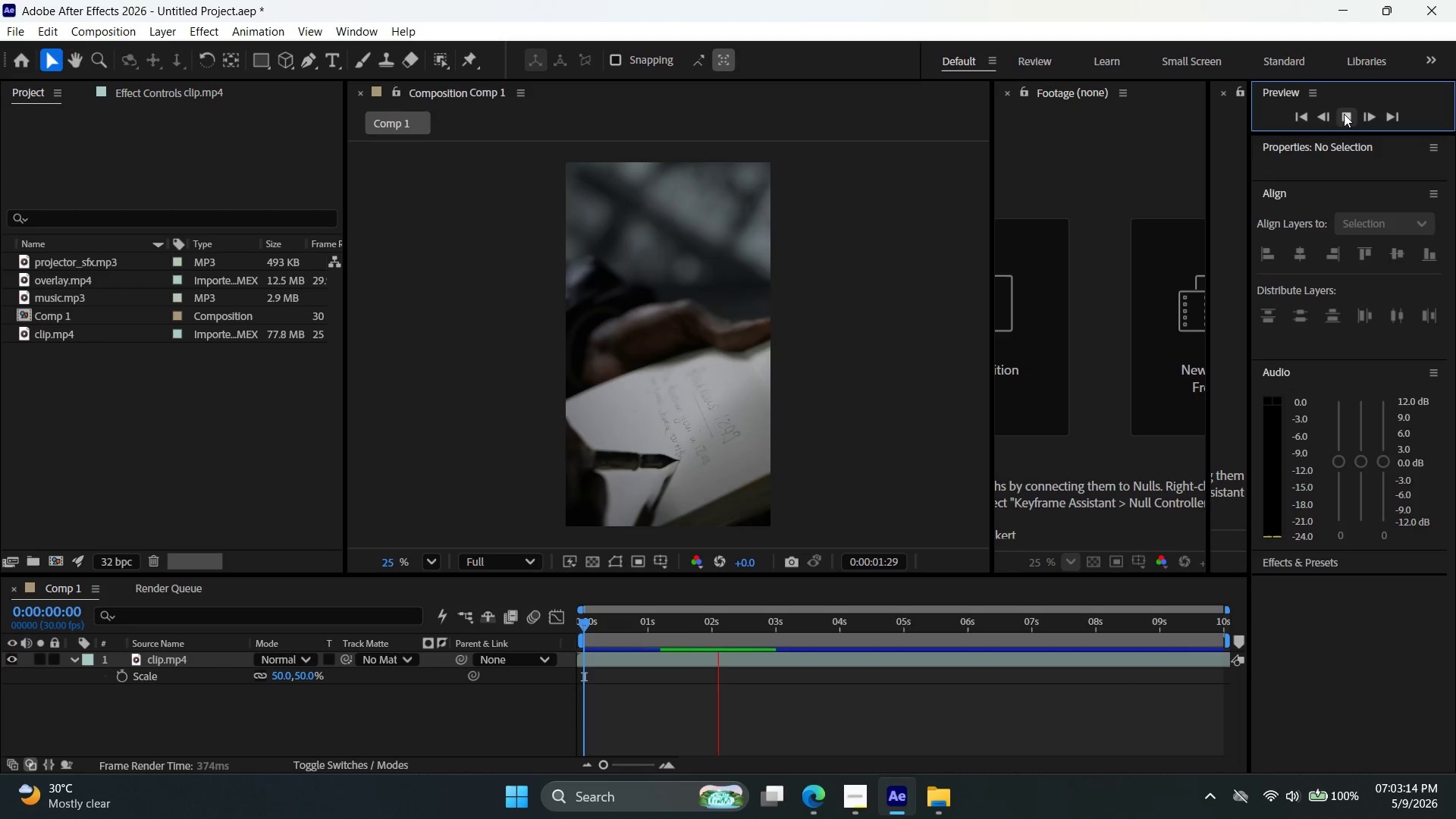 
wait(47.5)
 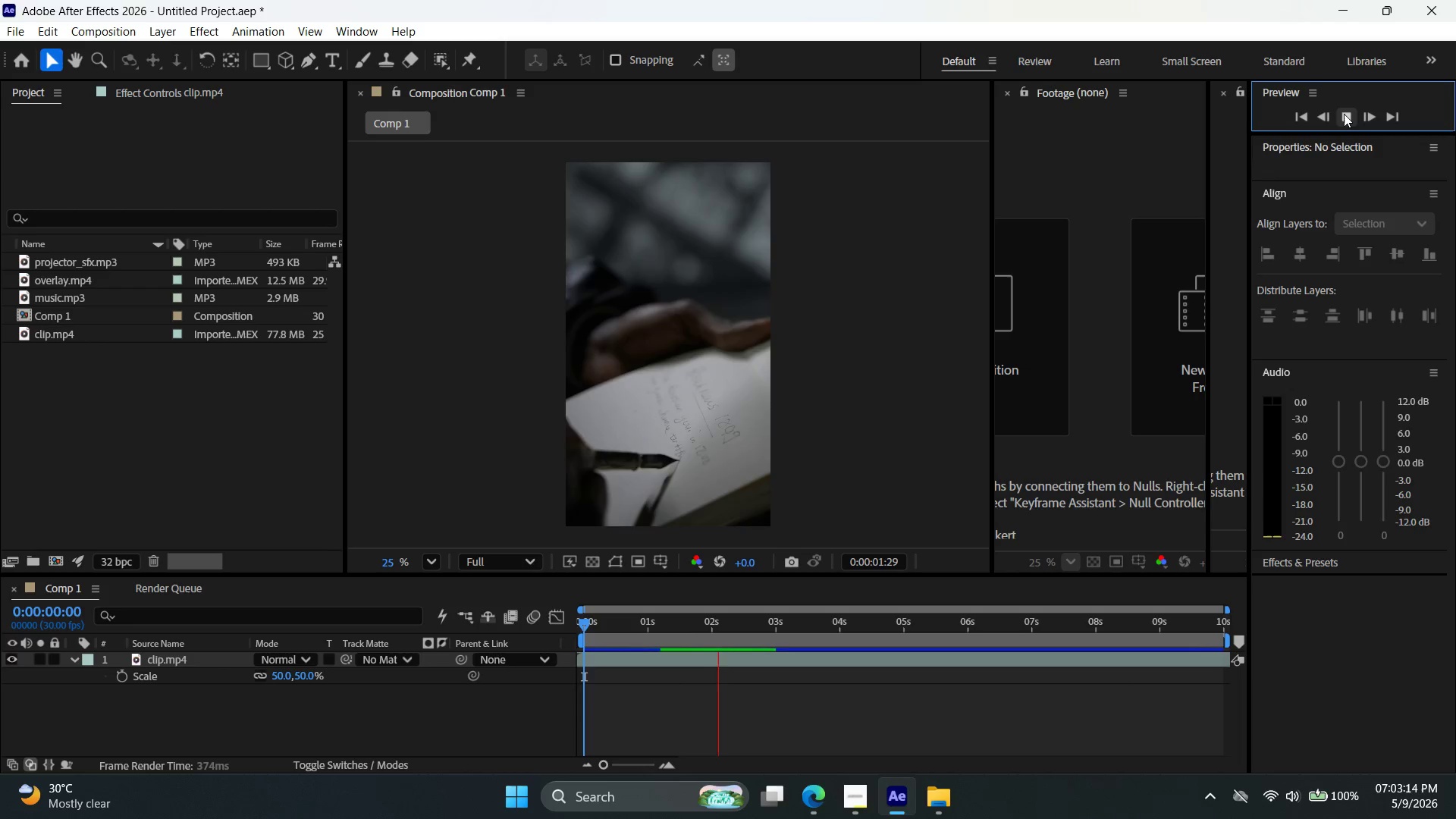 
left_click([1343, 126])
 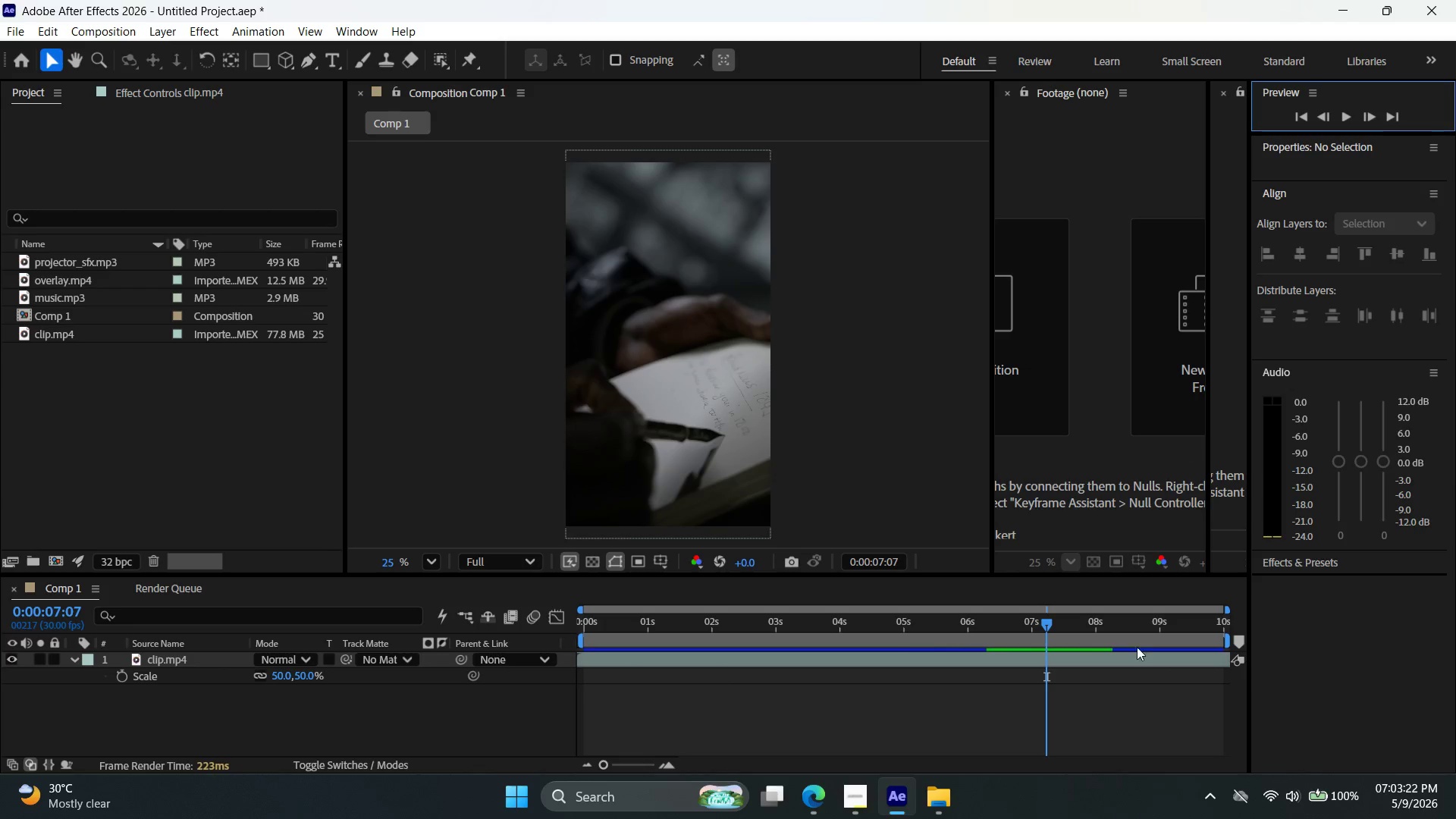 
left_click([824, 812])
 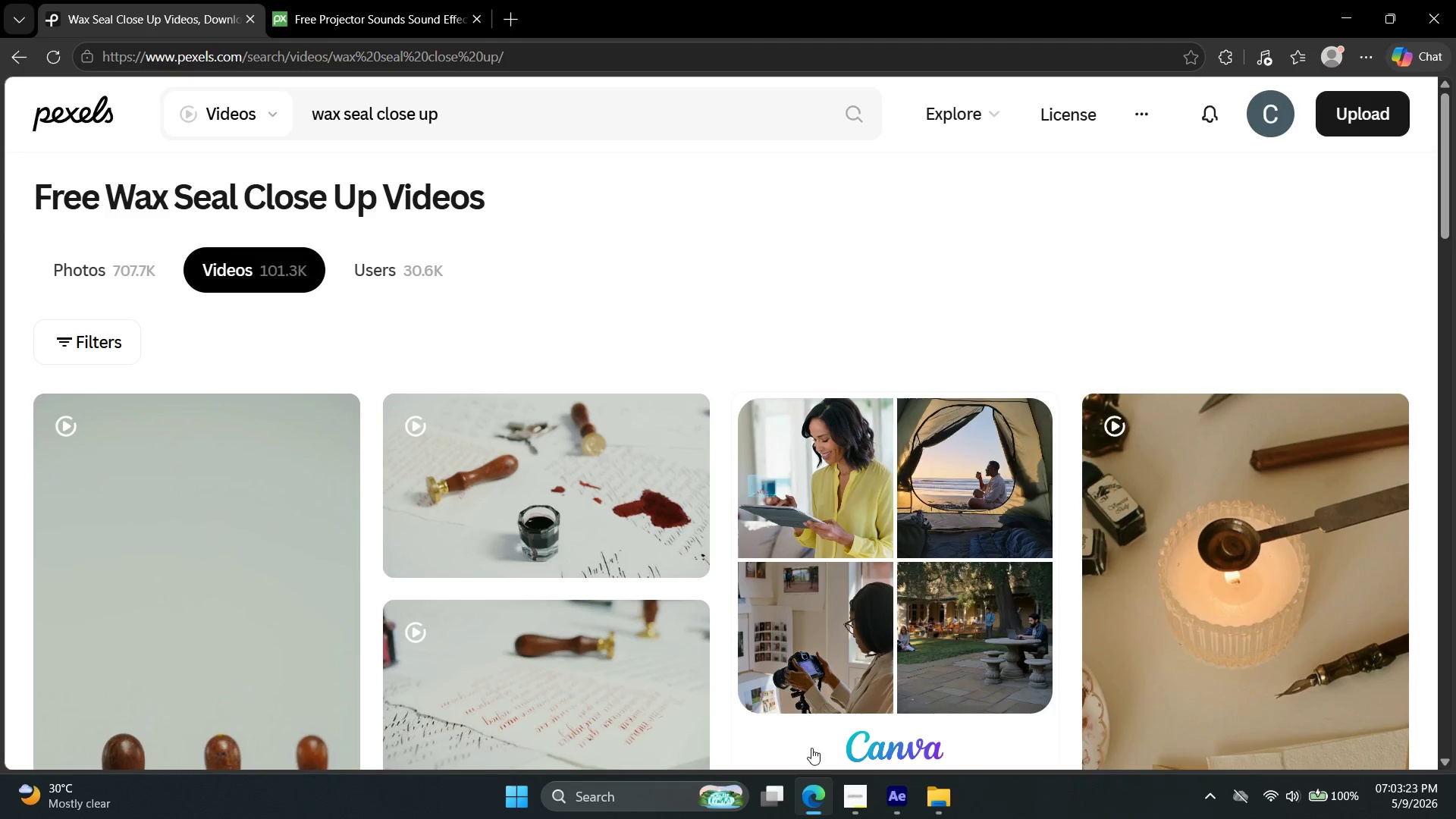 
scroll: coordinate [734, 510], scroll_direction: down, amount: 15.0
 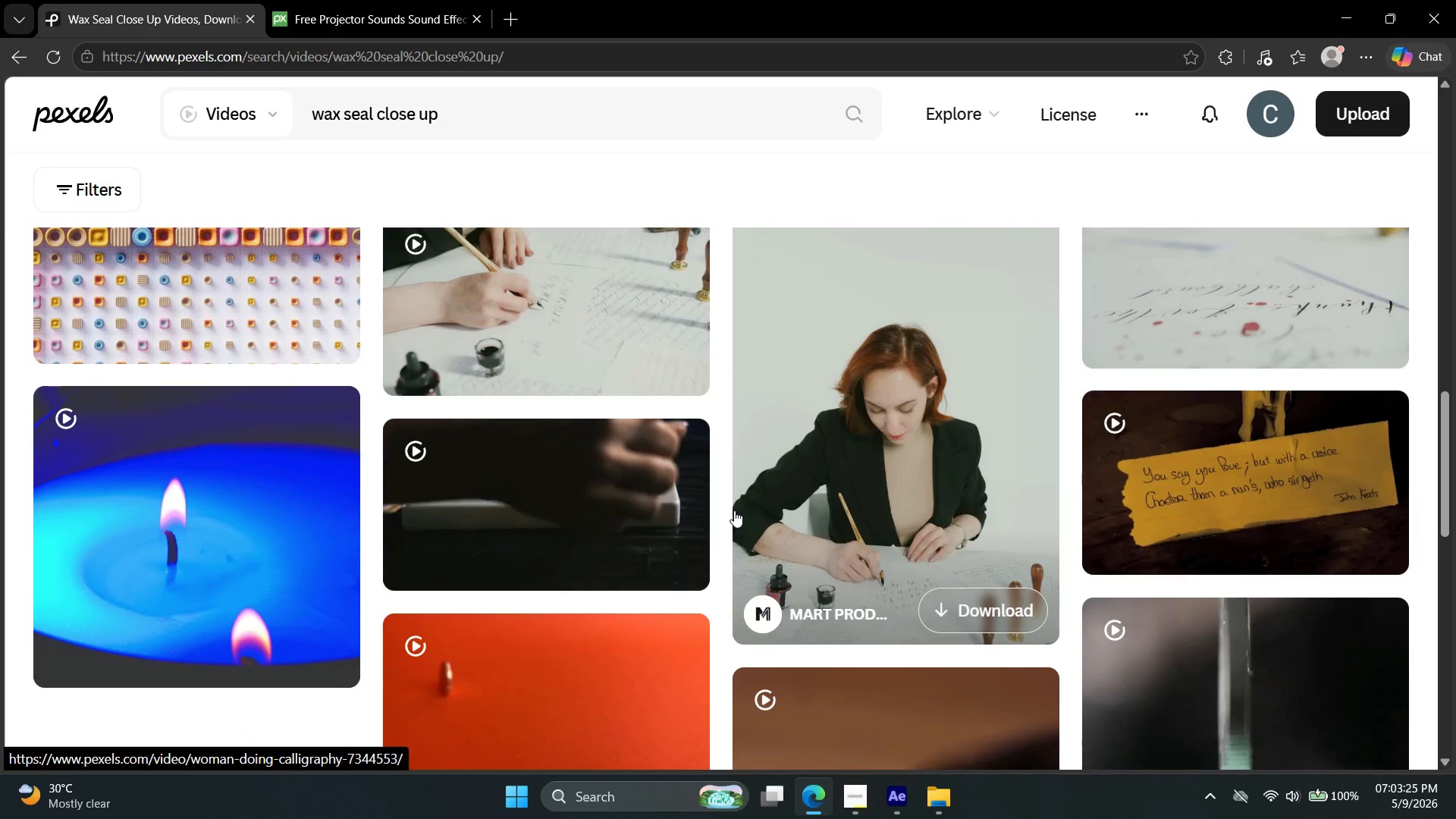 
scroll: coordinate [735, 519], scroll_direction: up, amount: 8.0
 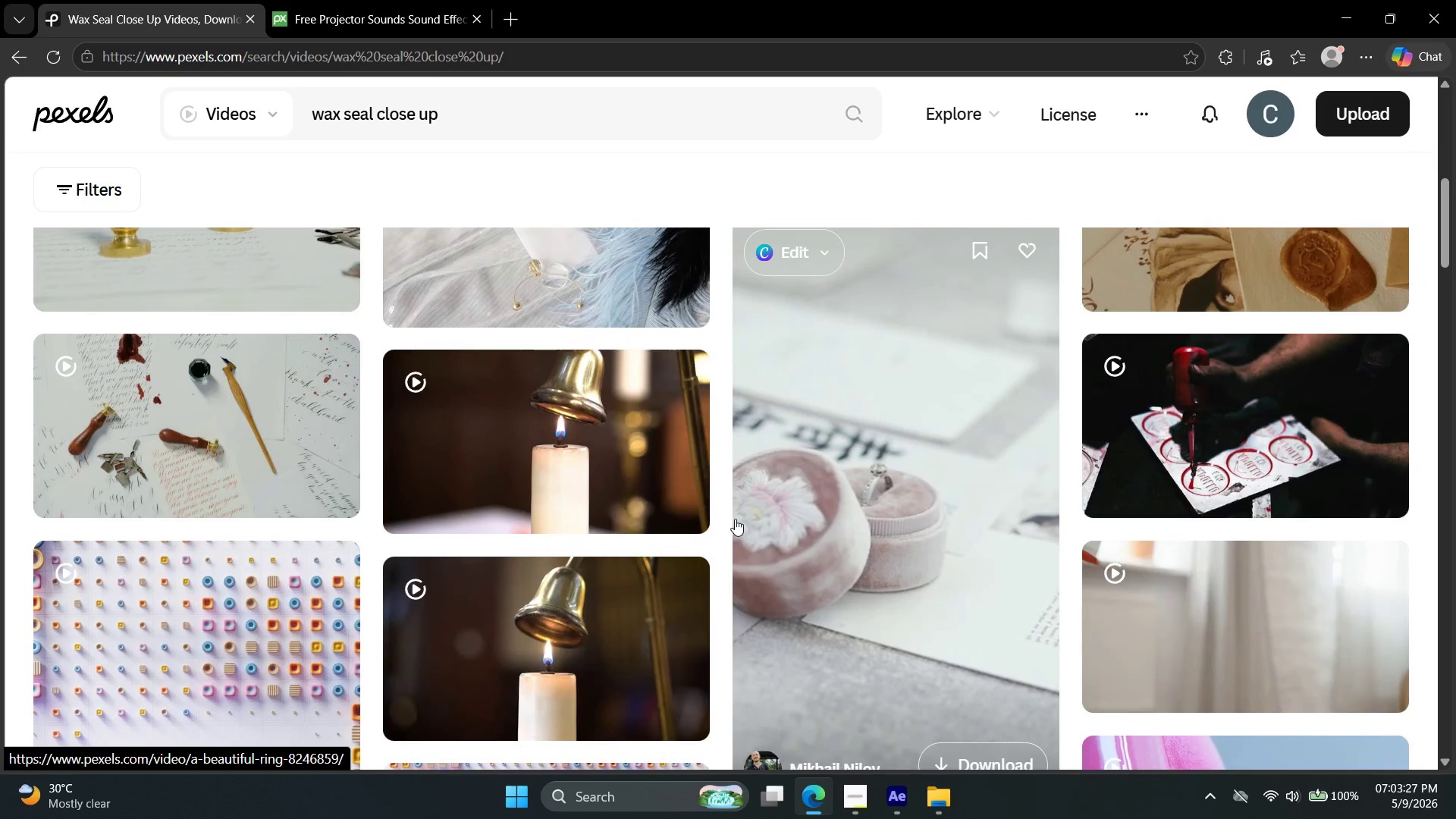 
scroll: coordinate [739, 525], scroll_direction: down, amount: 13.0
 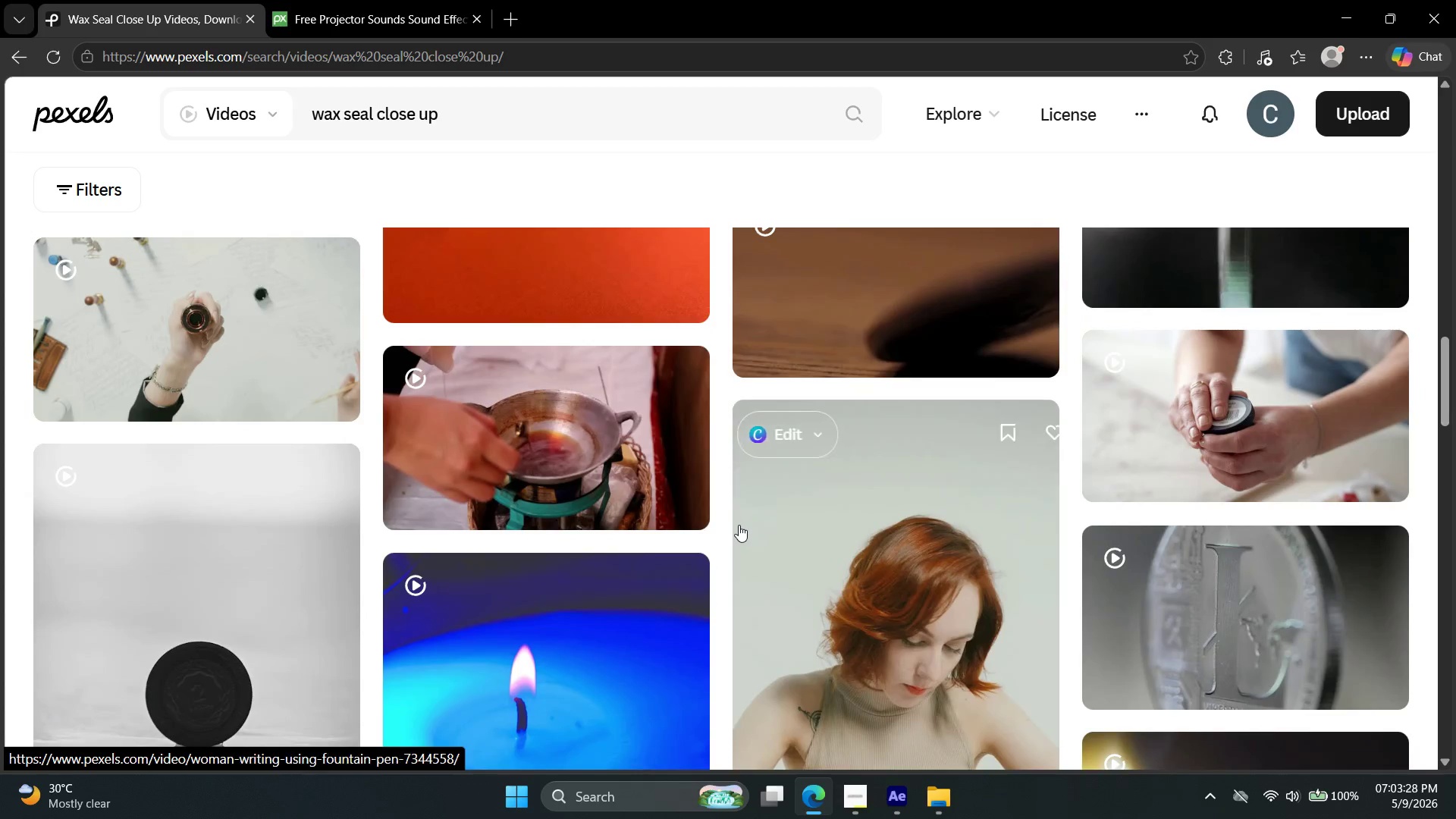 
scroll: coordinate [737, 523], scroll_direction: up, amount: 3.0
 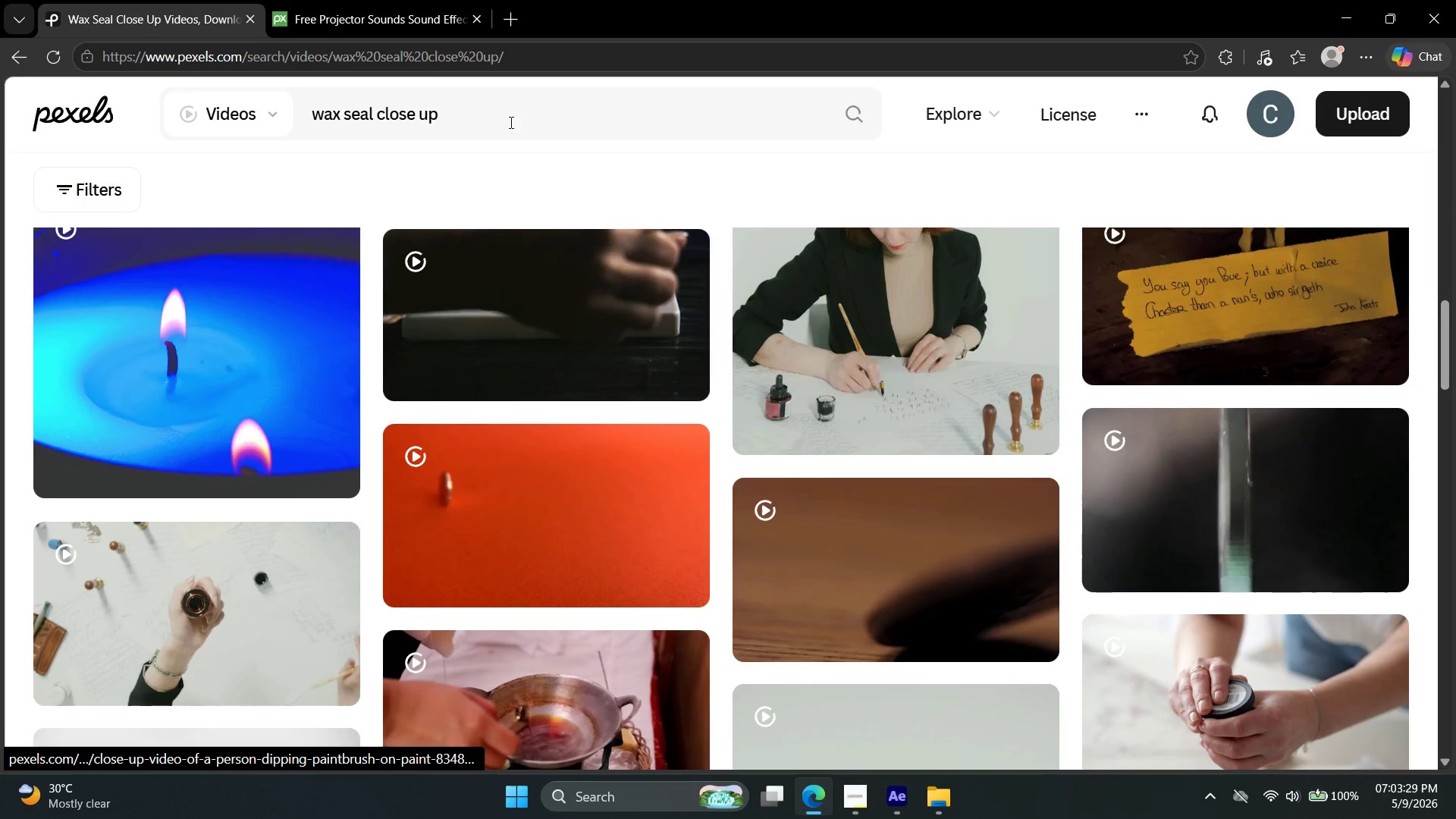 
left_click([512, 108])
 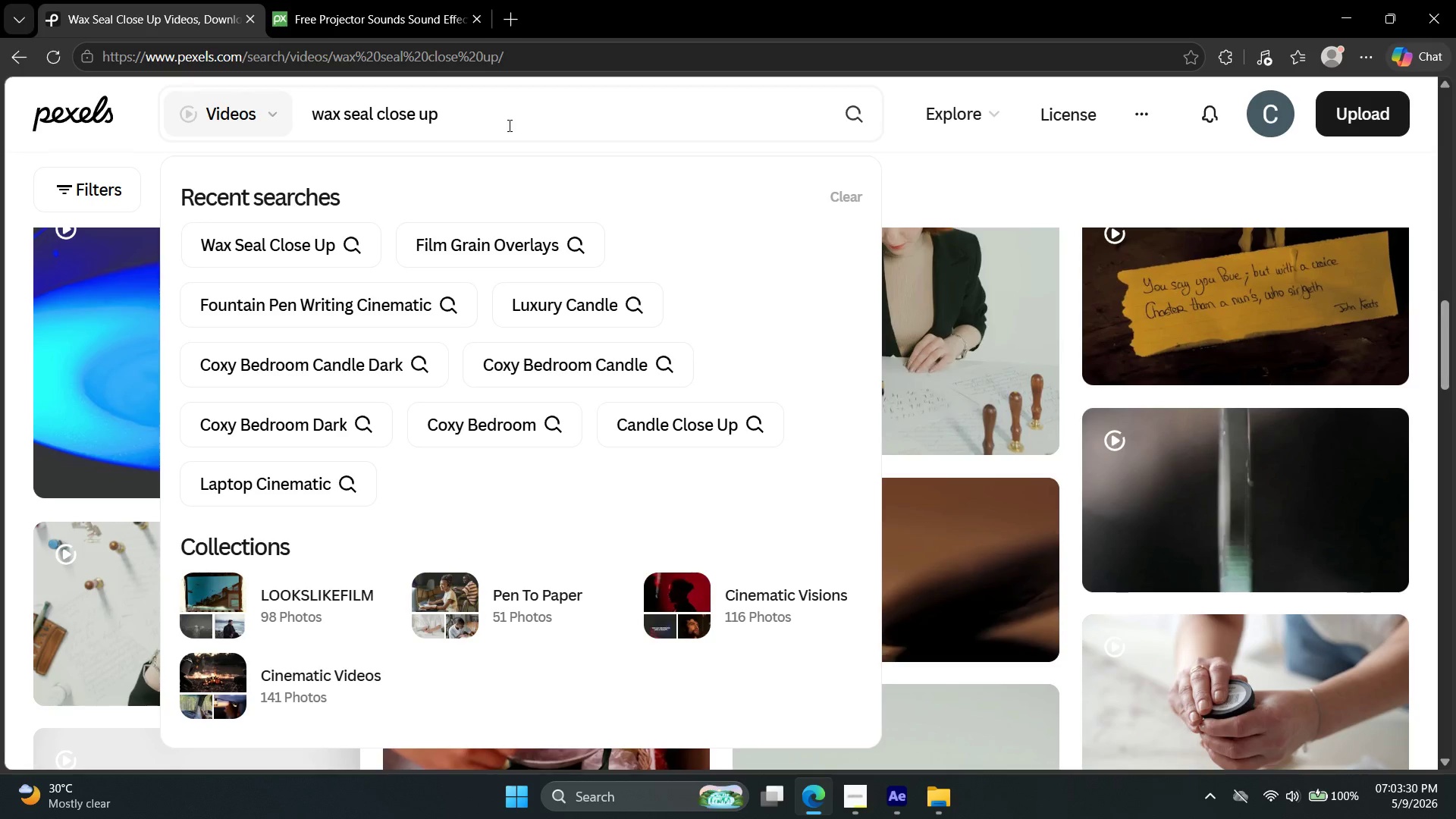 
type( cinematic)
 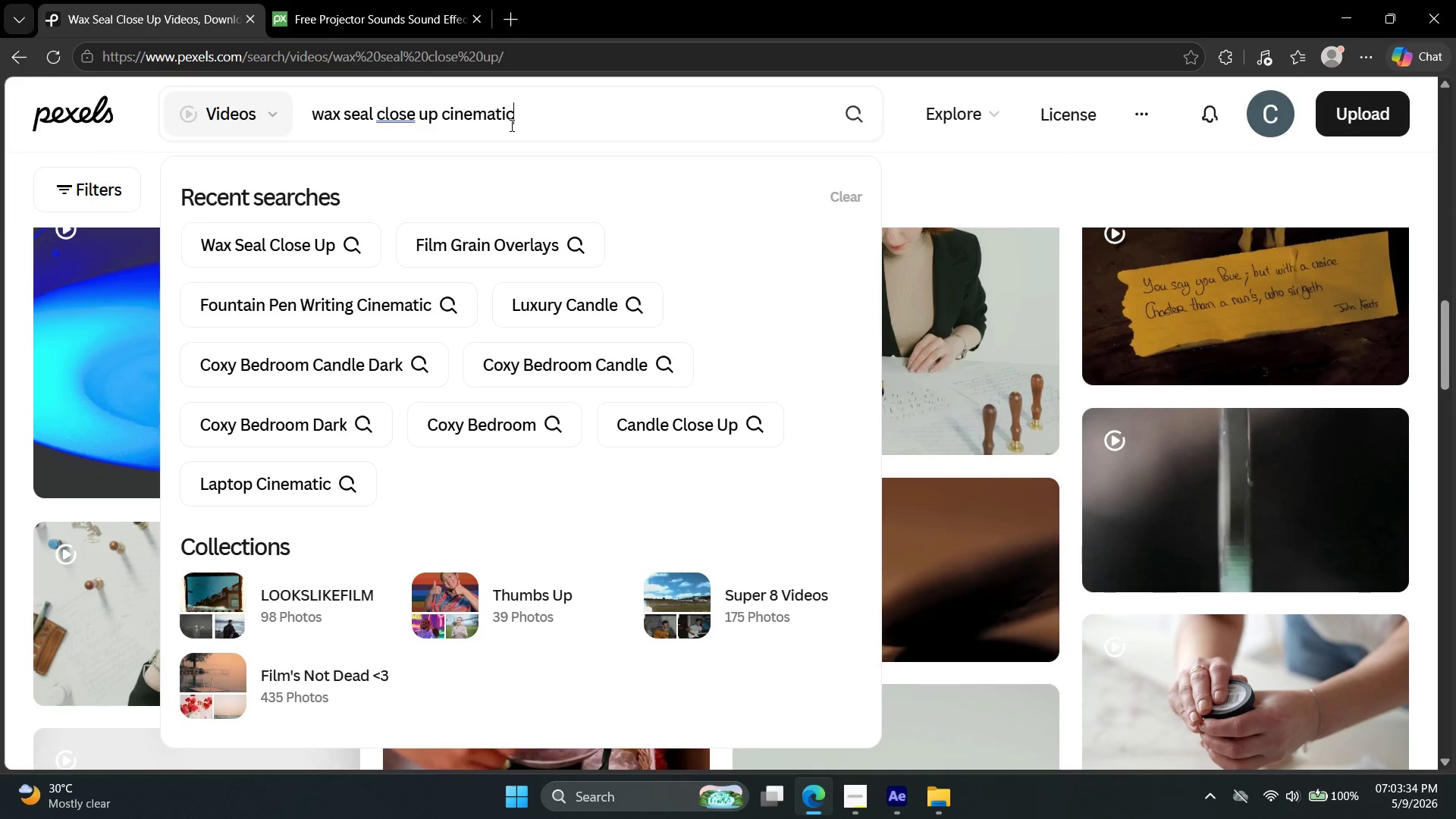 
key(Enter)
 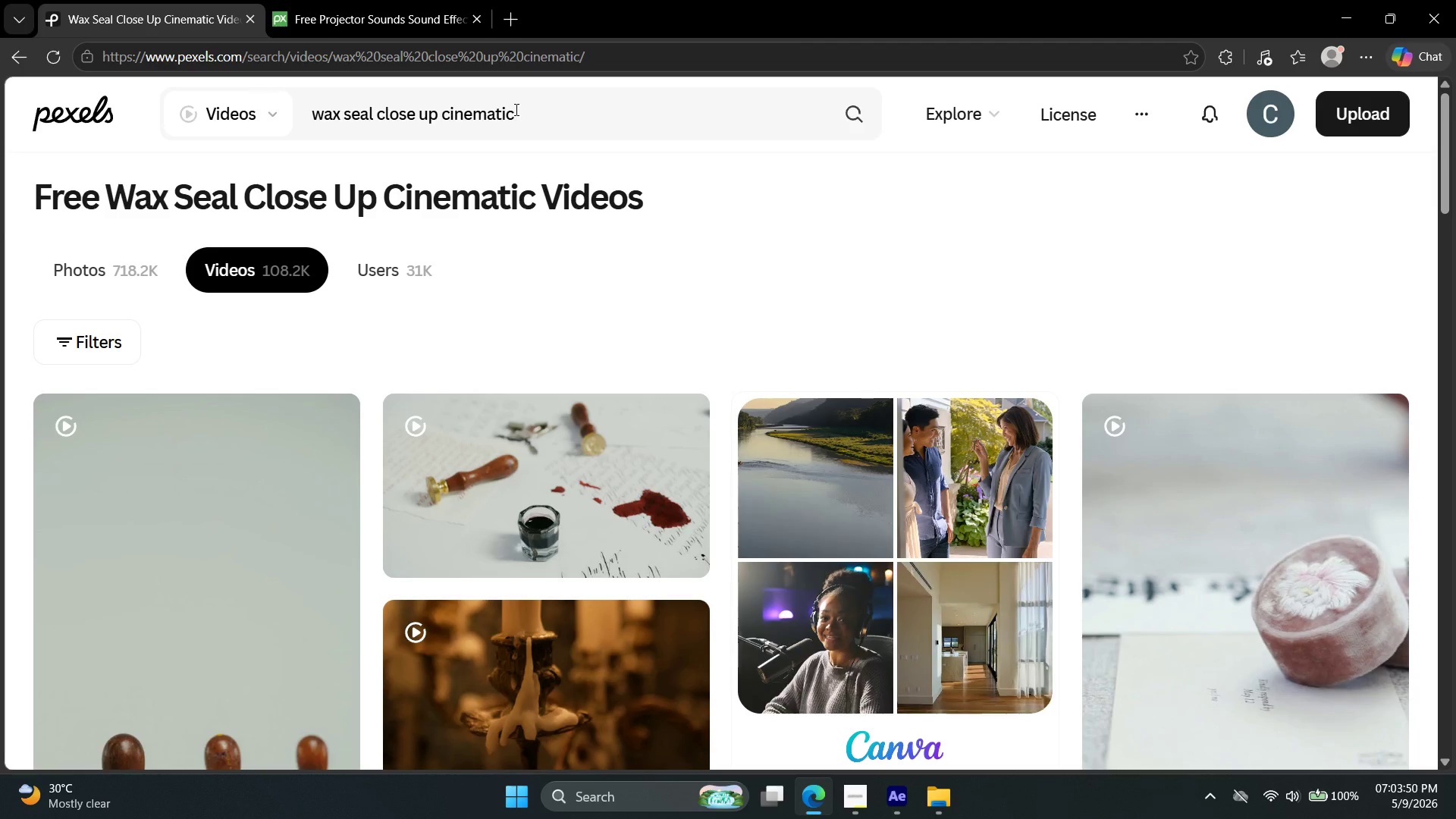 
wait(21.12)
 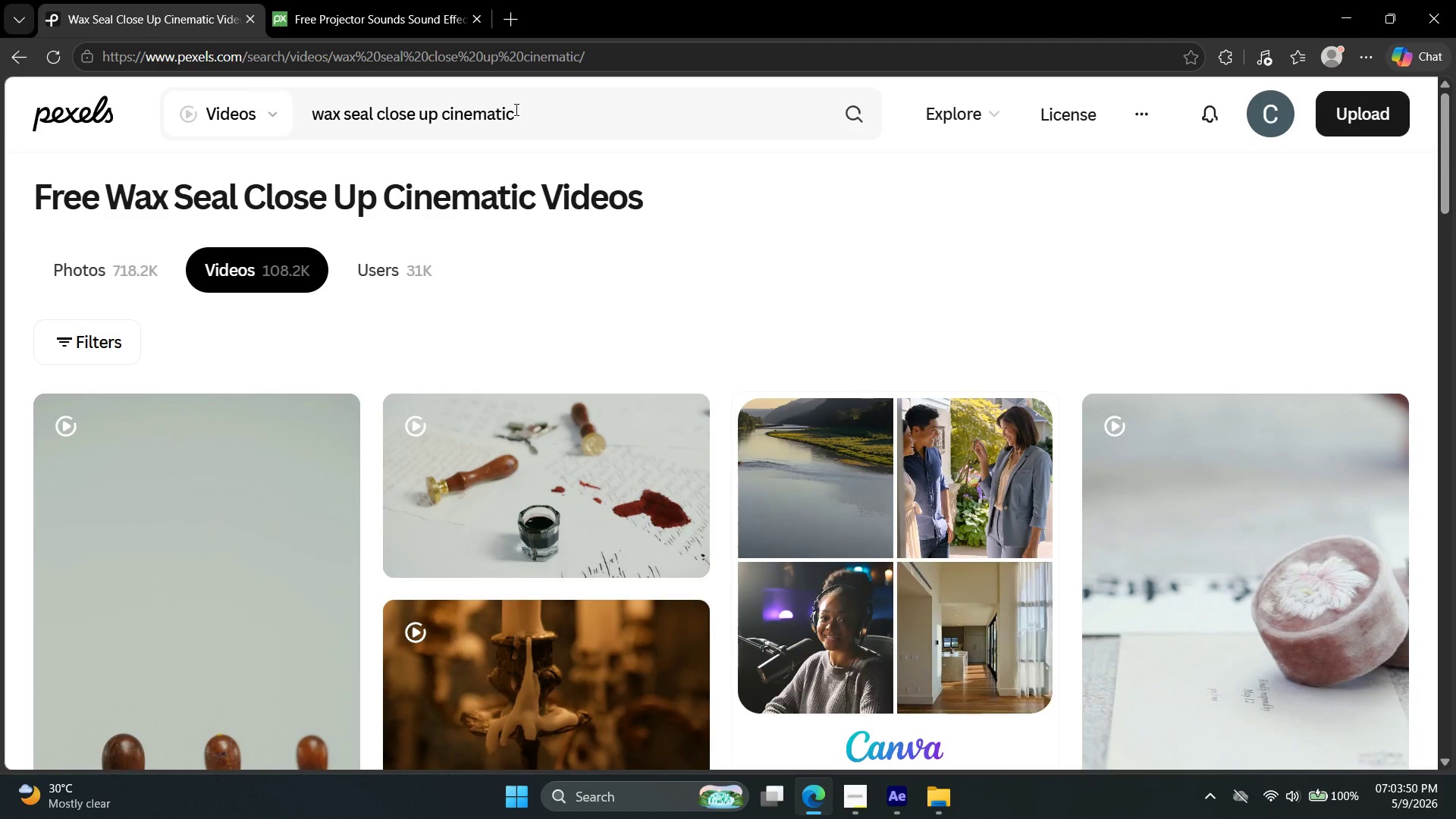 
left_click([893, 802])